 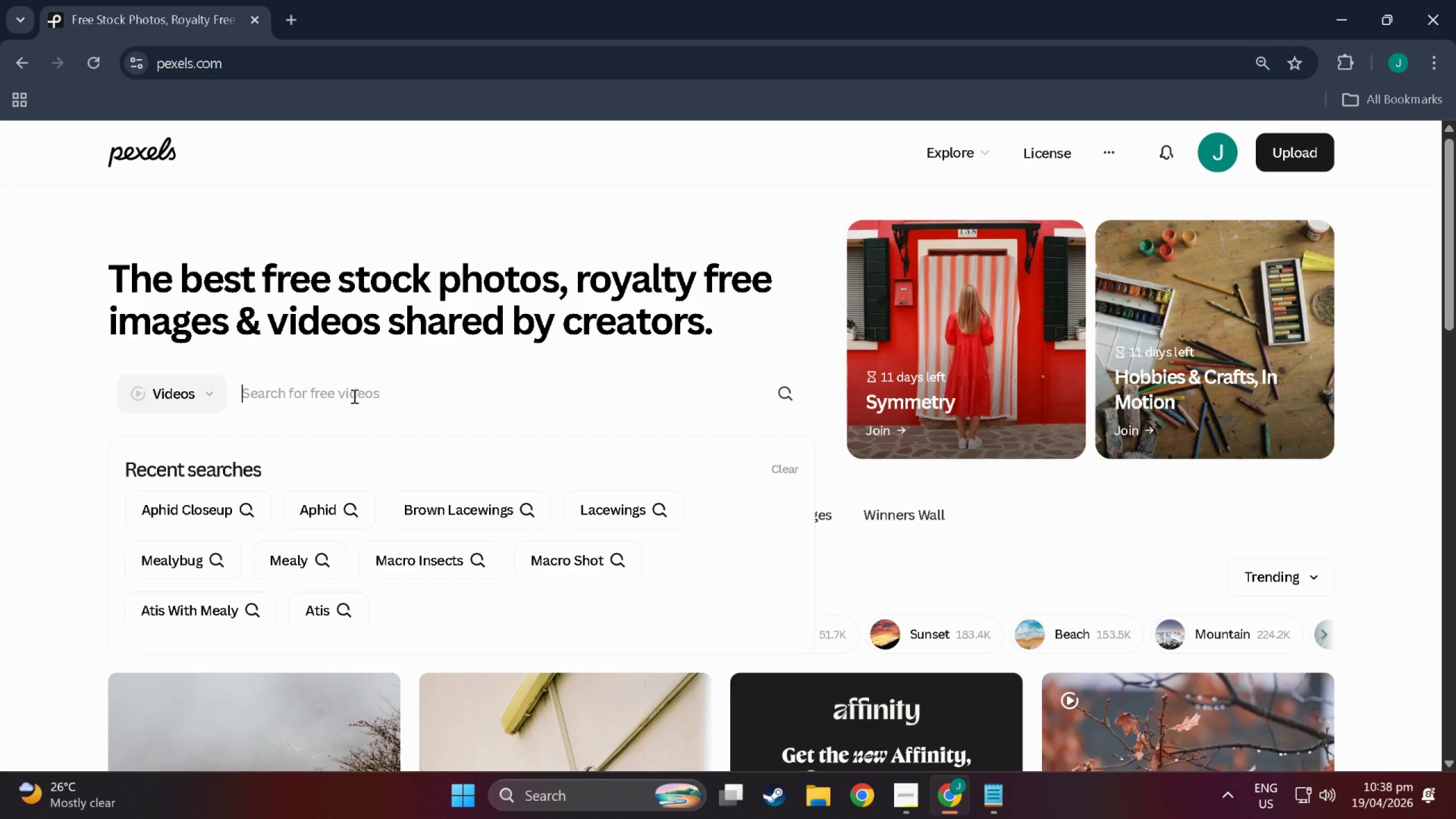 
type(cas)
key(Backspace)
type(r repair)
 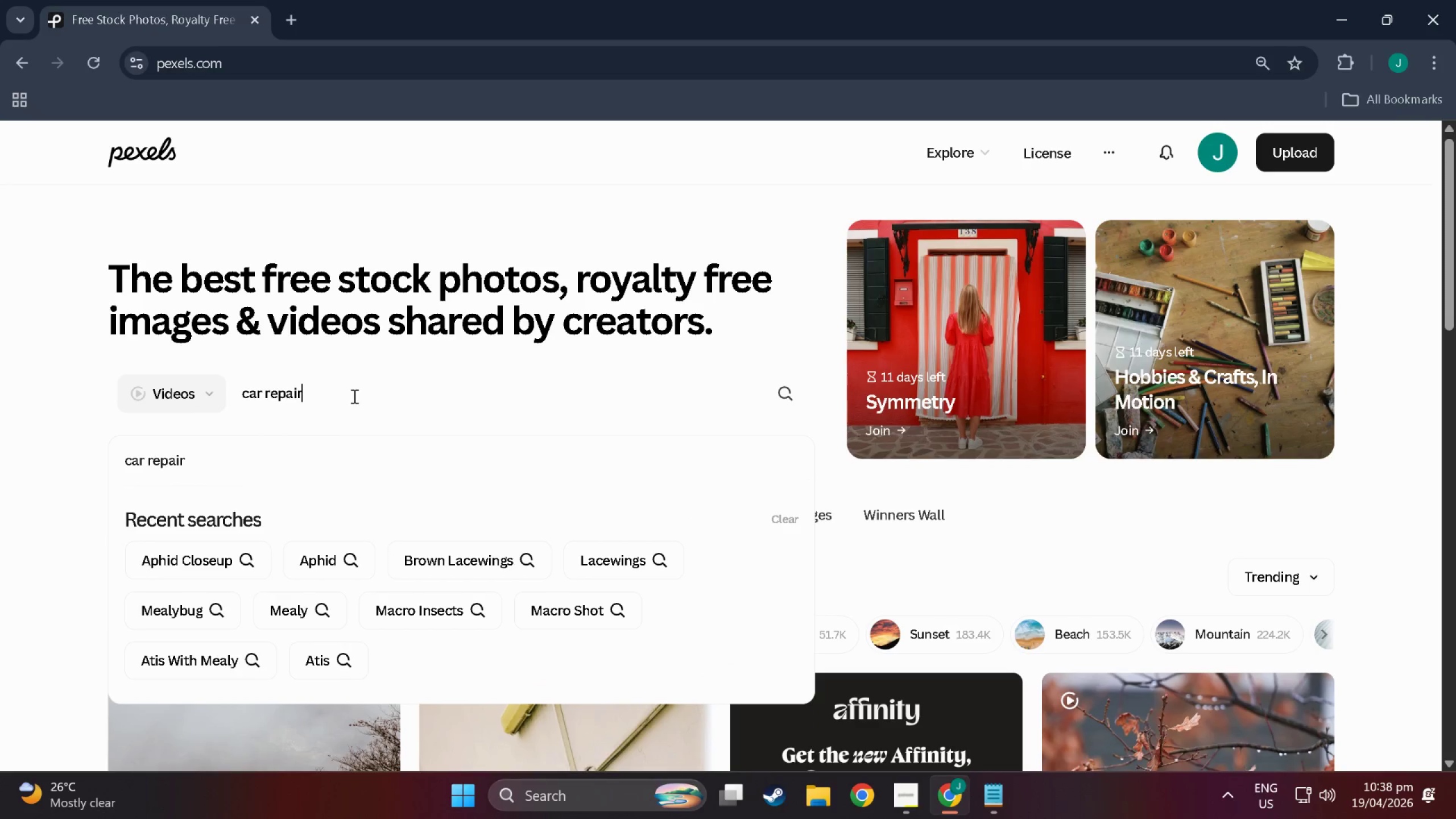 
key(Enter)
 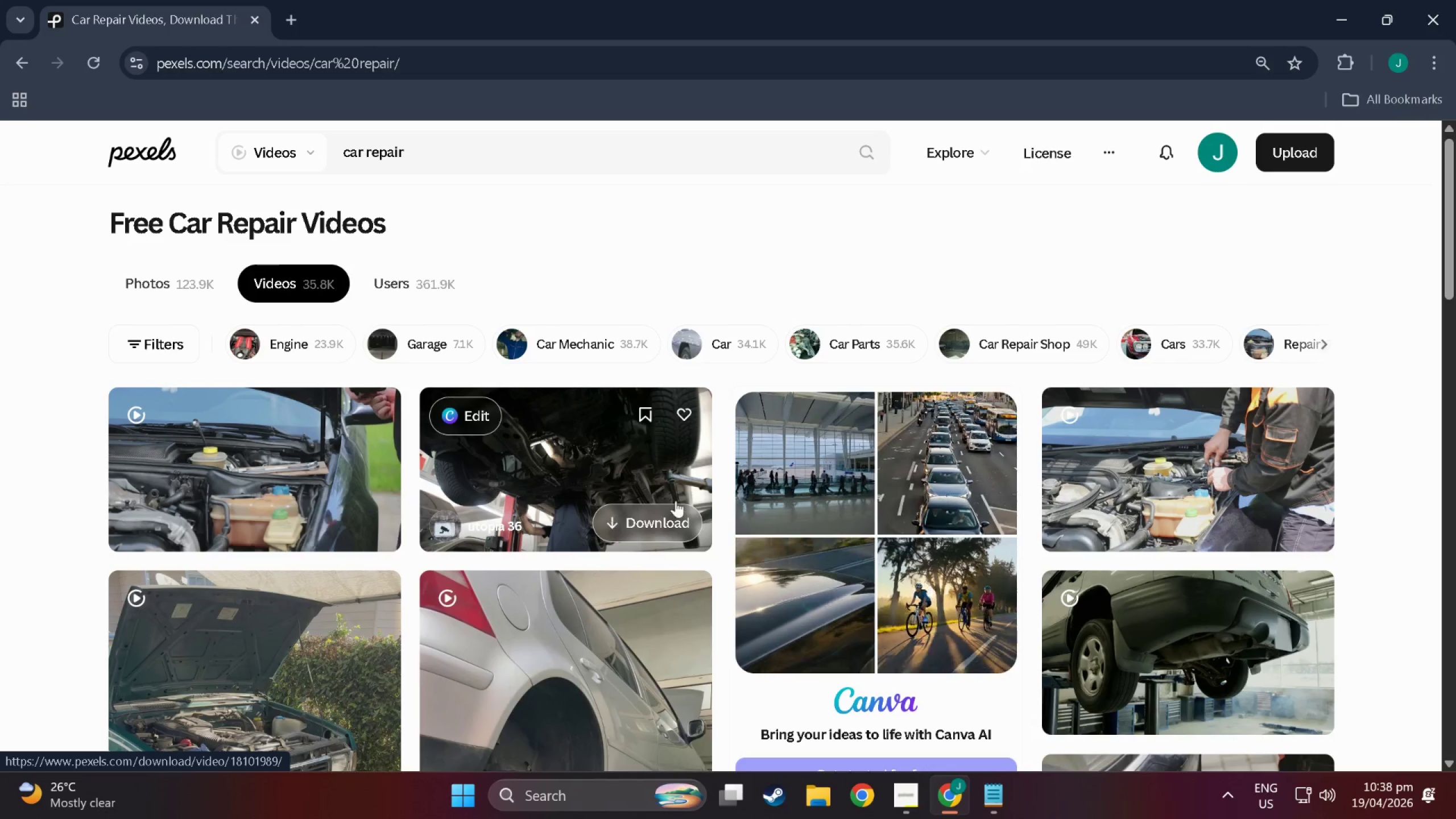 
scroll: coordinate [792, 548], scroll_direction: down, amount: 18.0
 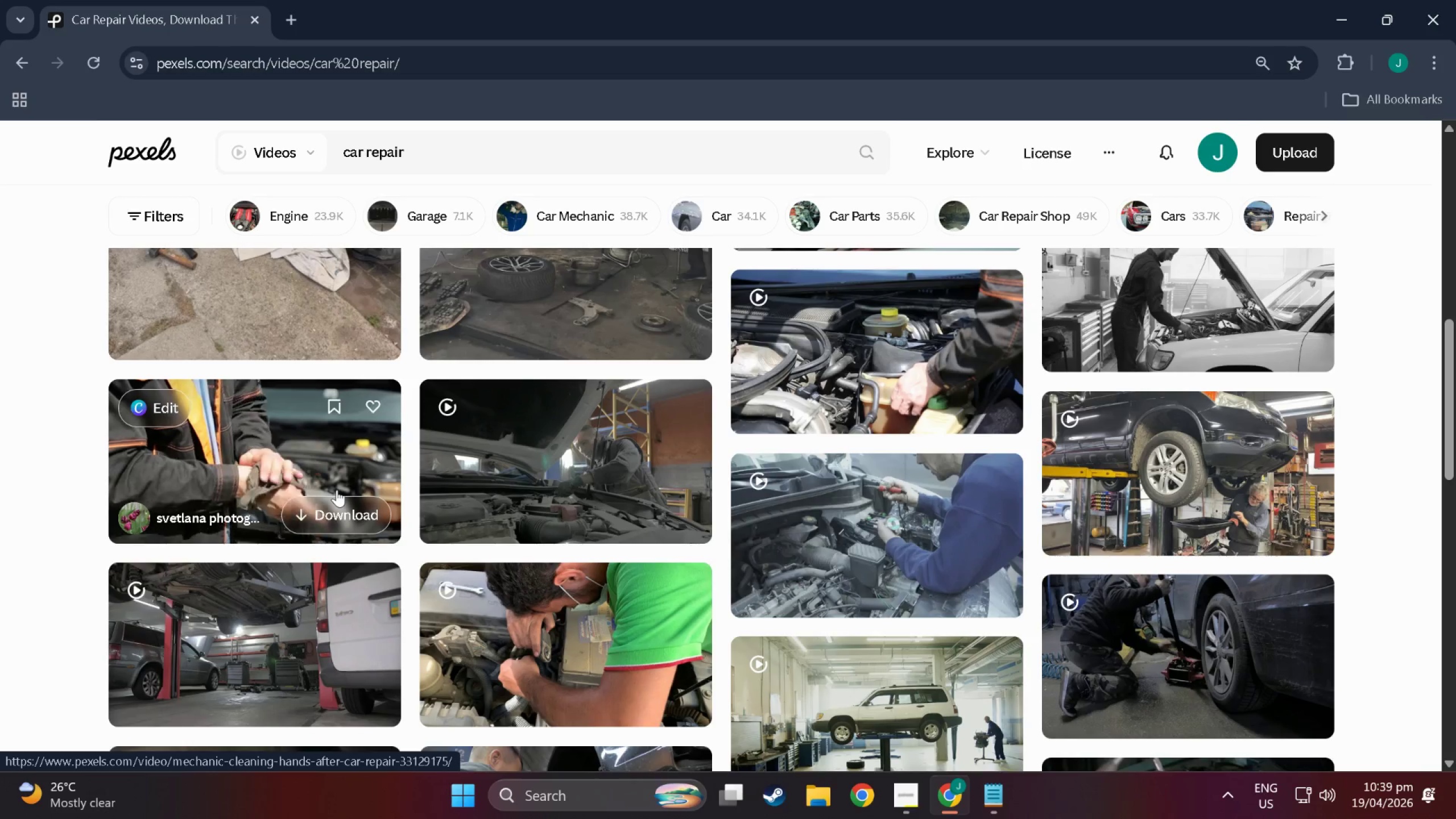 
wait(9.31)
 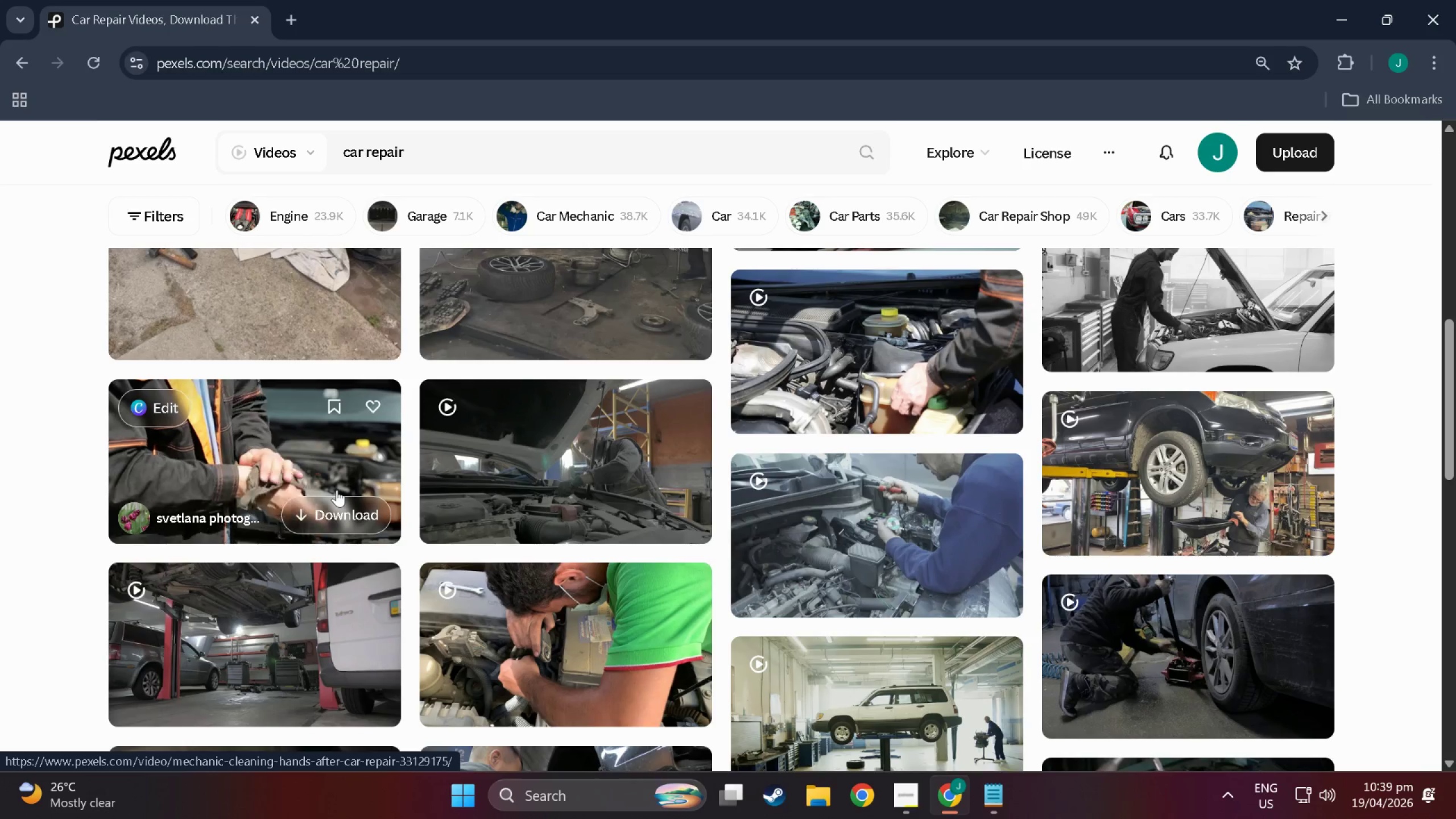 
mouse_move([861, 567])
 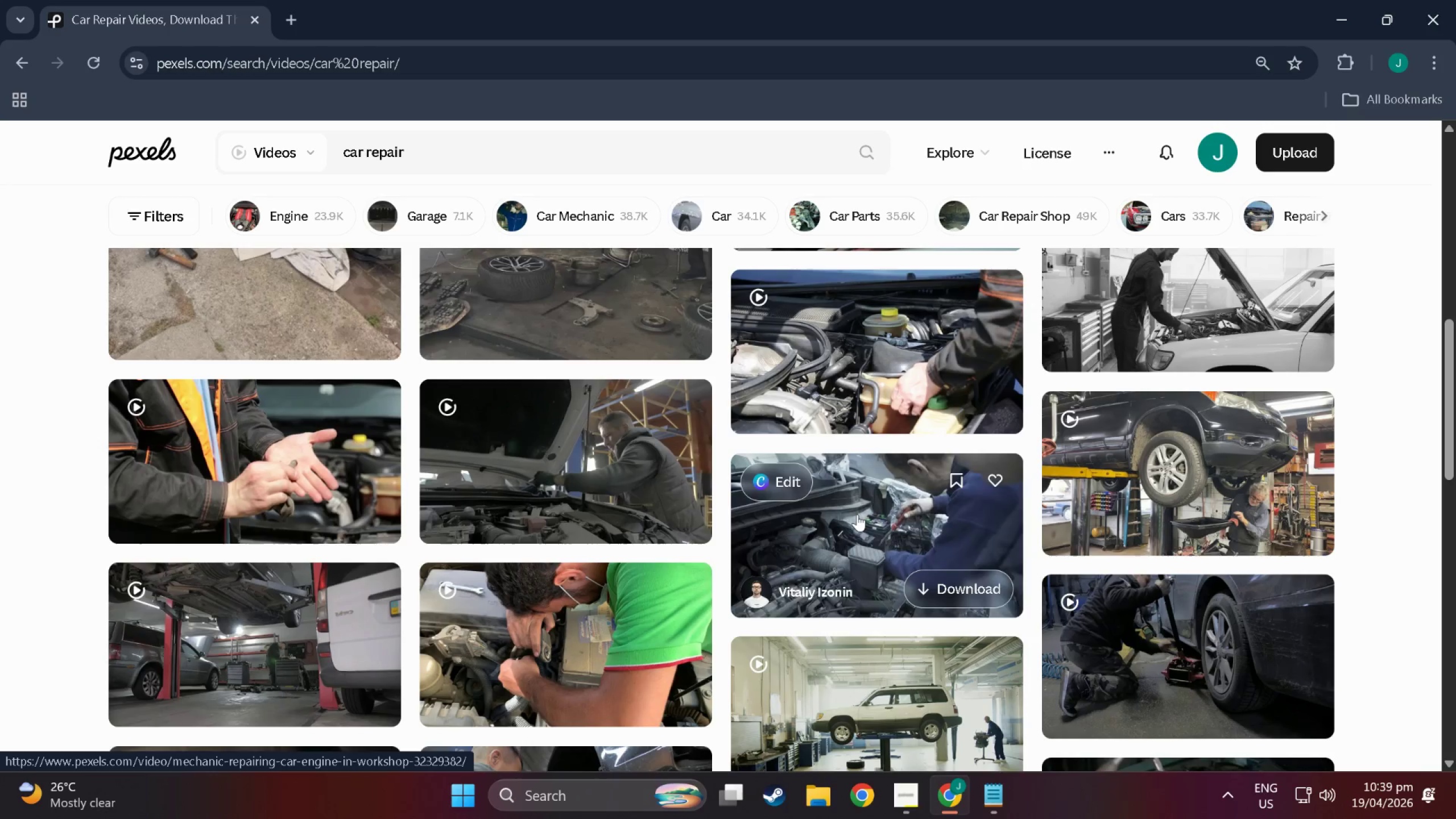 
scroll: coordinate [554, 394], scroll_direction: down, amount: 27.0
 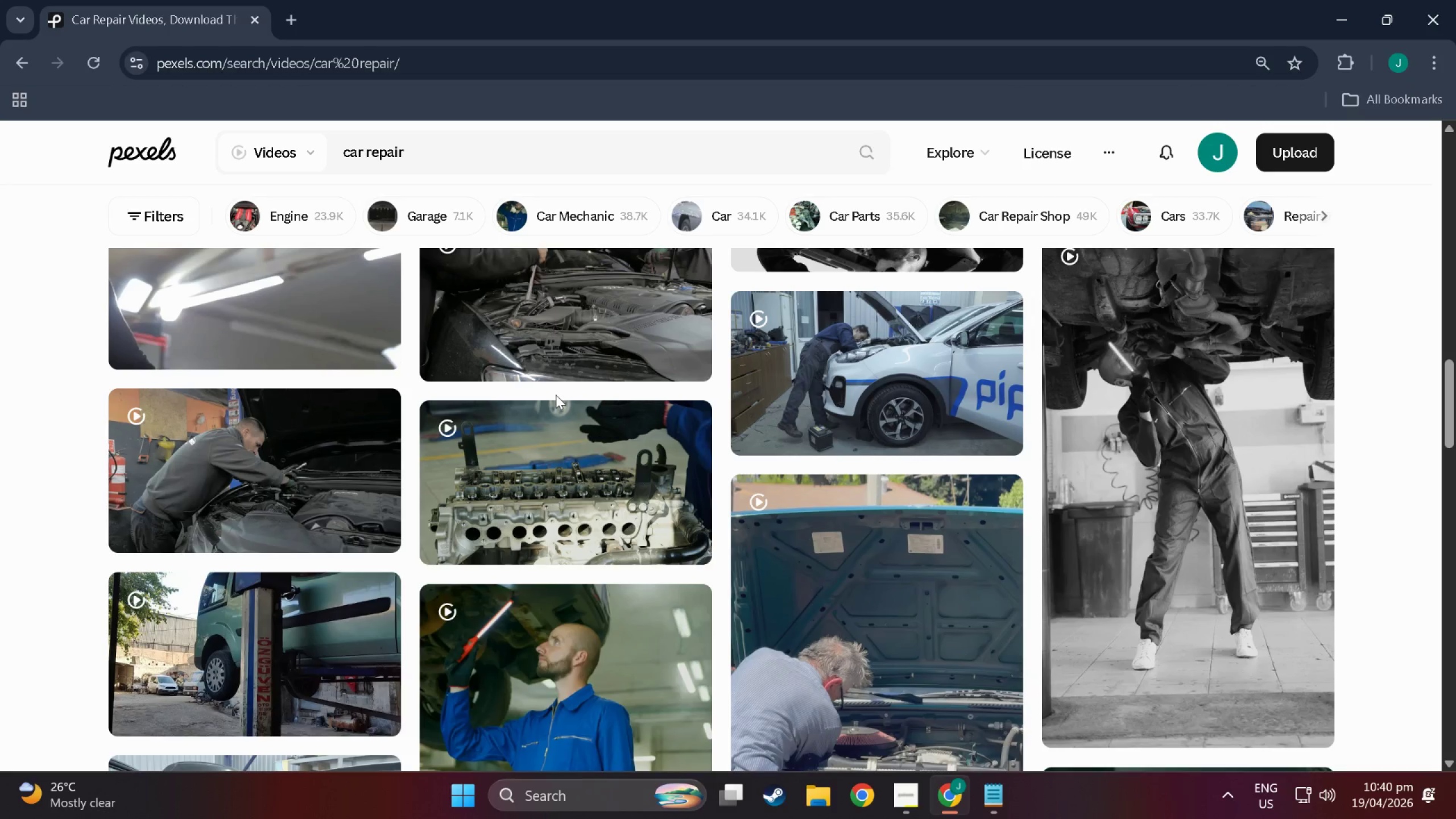 
wait(51.25)
 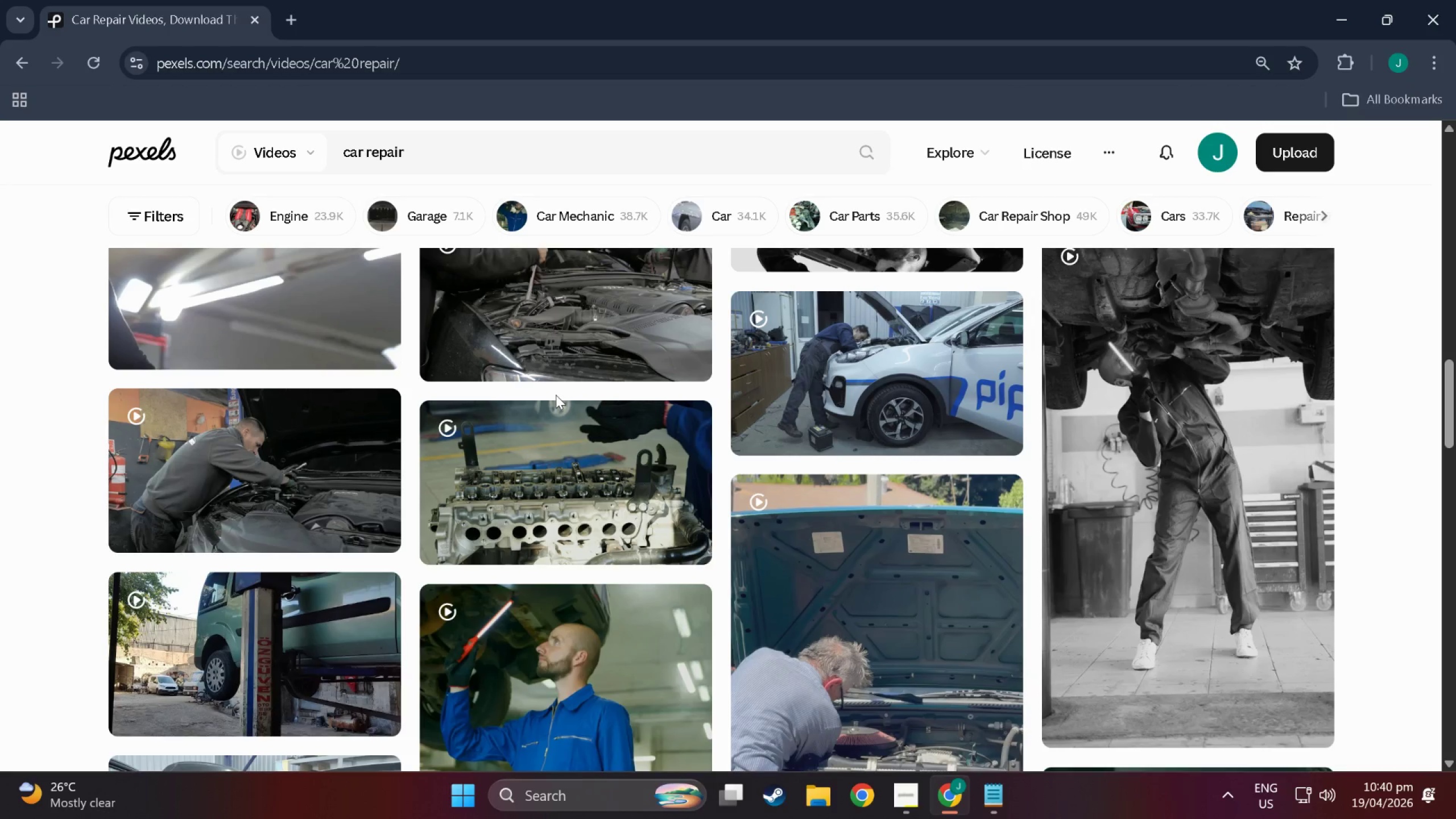 
scroll: coordinate [969, 404], scroll_direction: down, amount: 80.0
 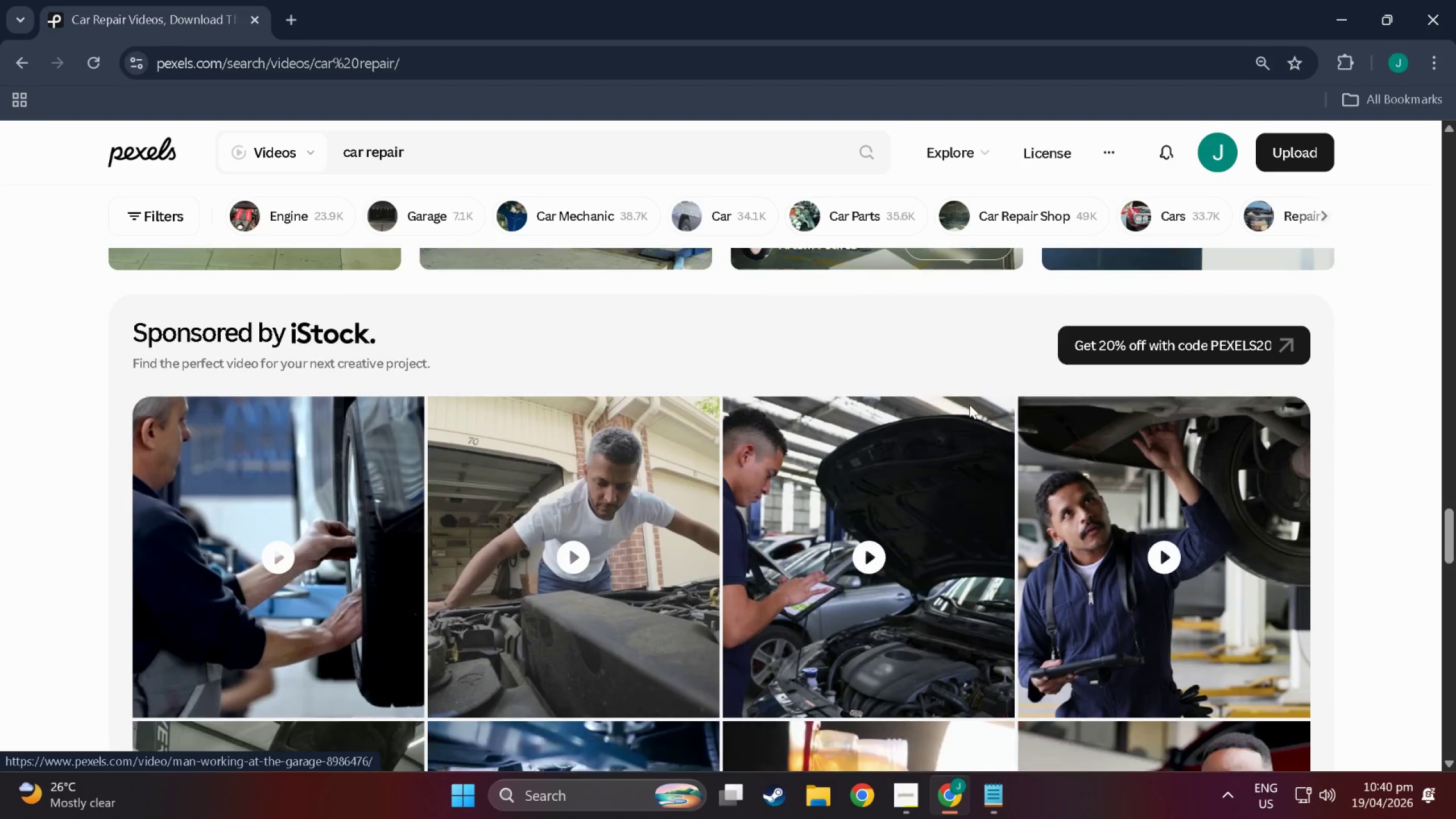 
scroll: coordinate [940, 523], scroll_direction: down, amount: 24.0